 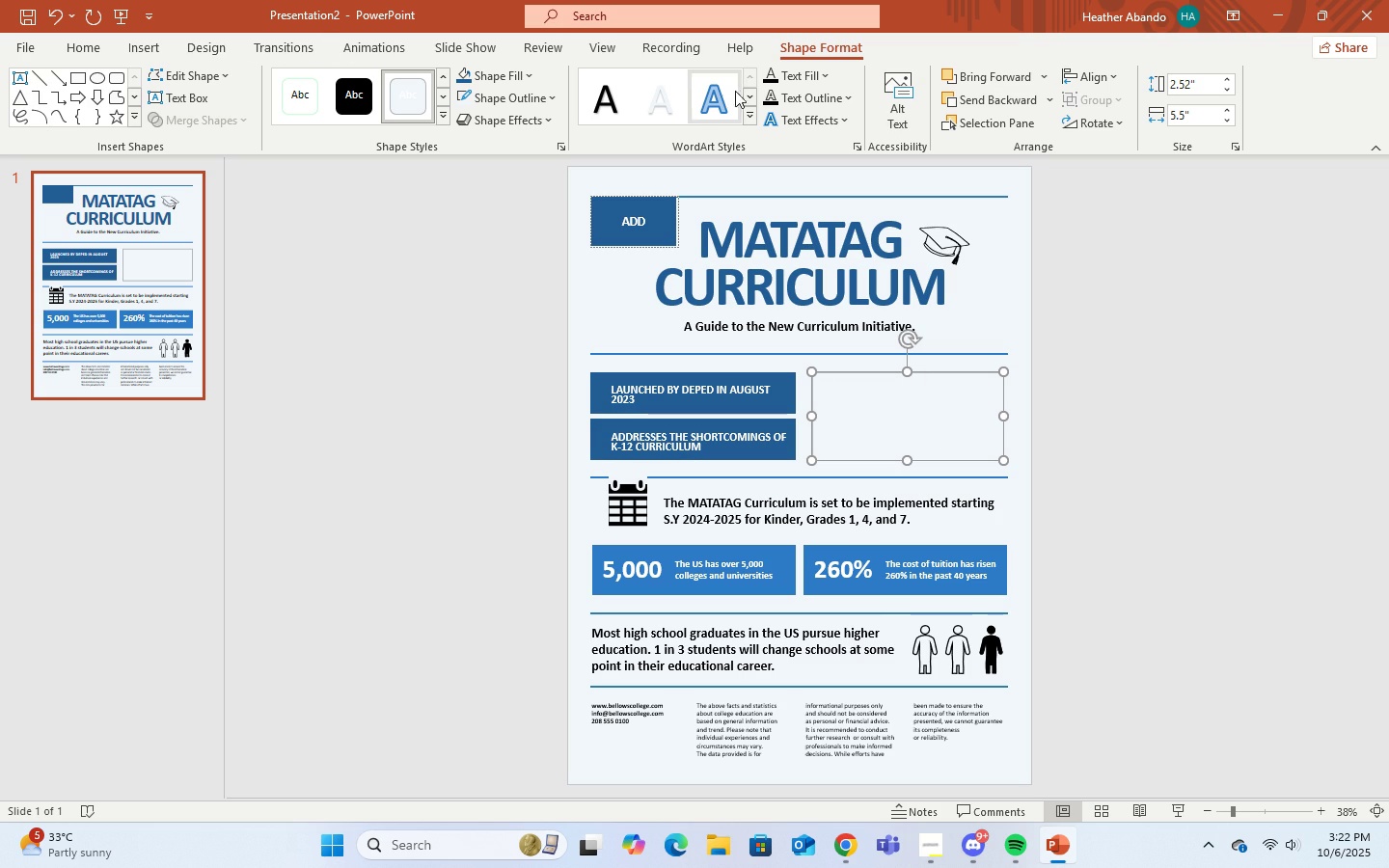 
left_click([501, 76])
 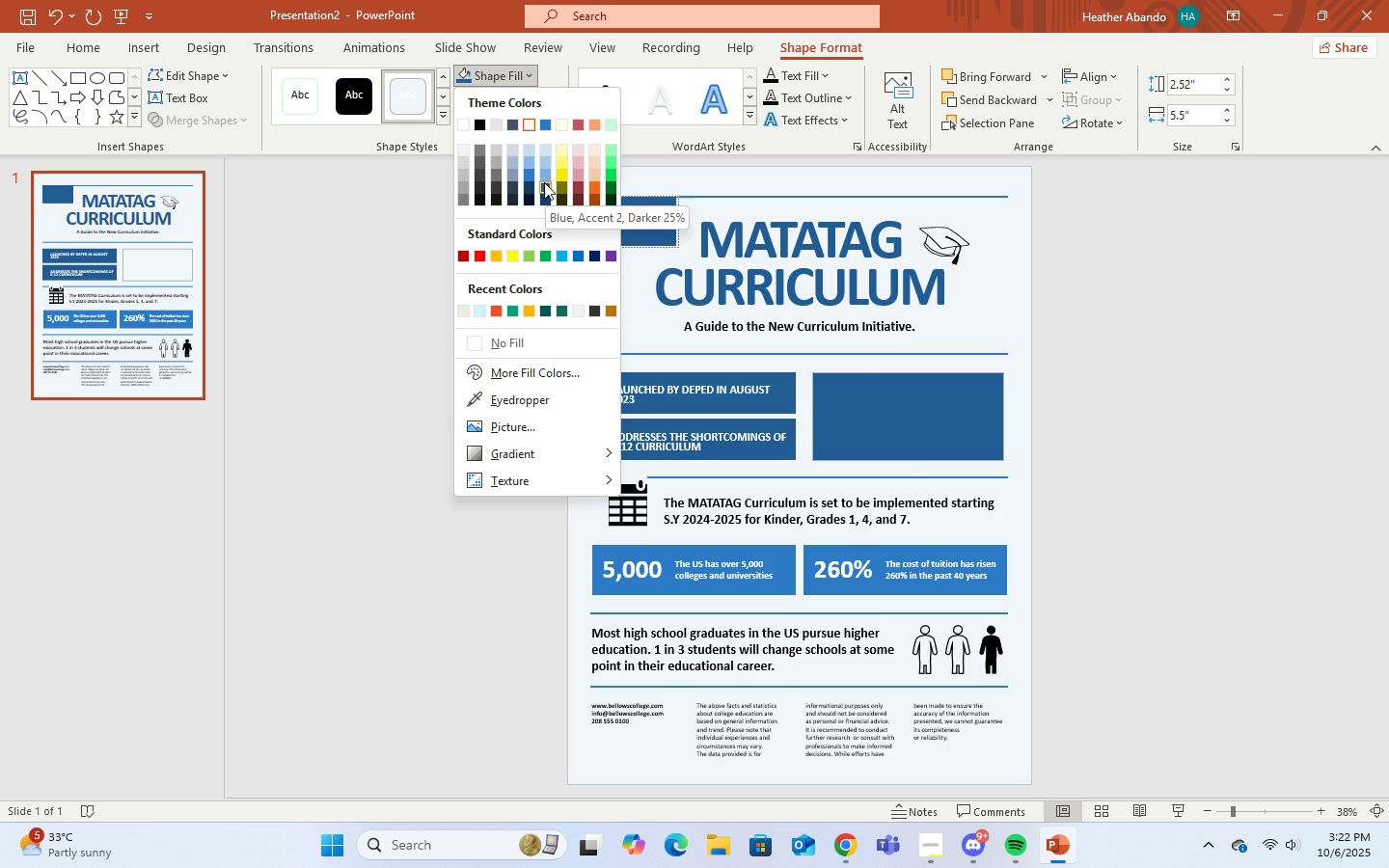 
left_click([464, 77])
 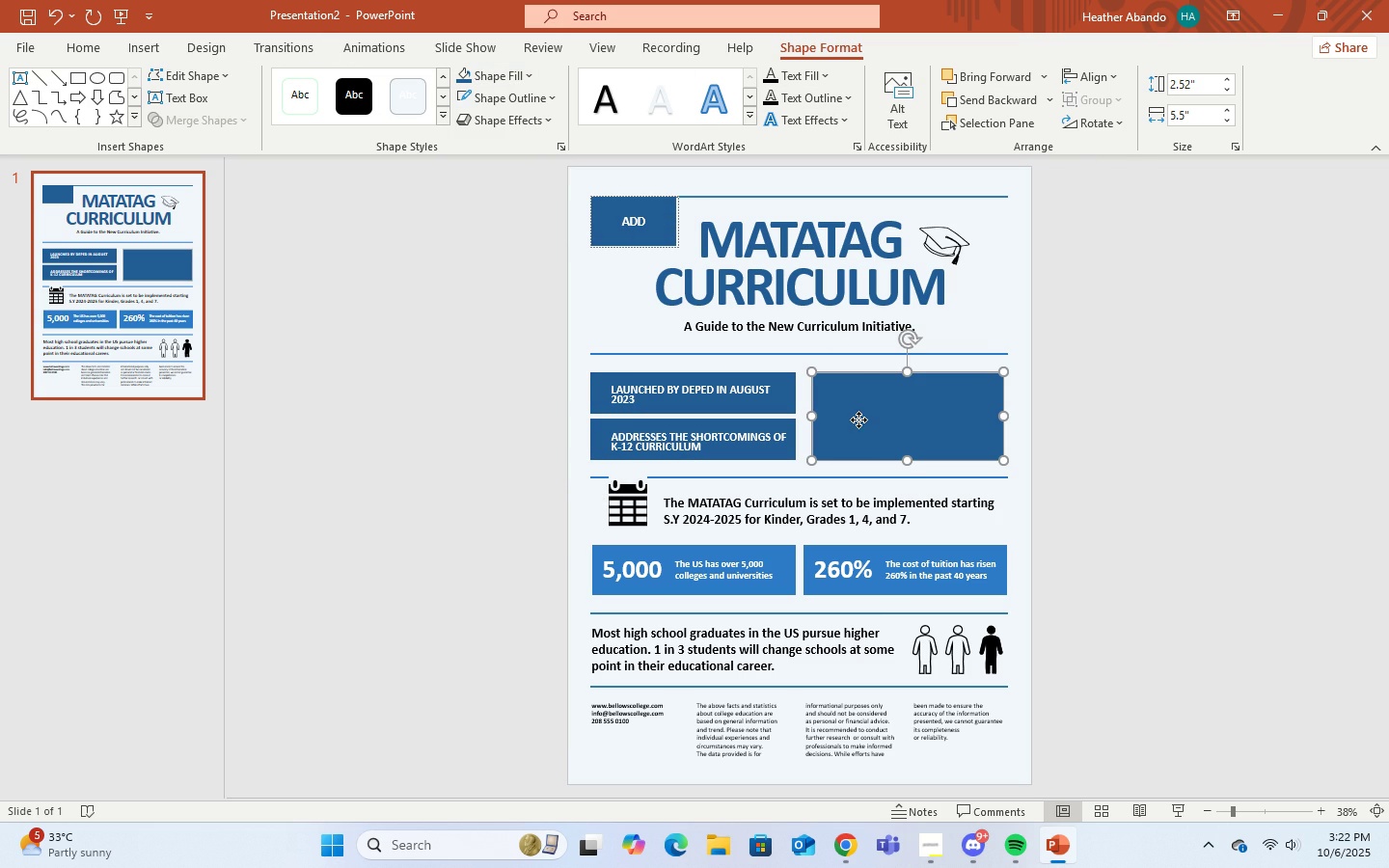 
left_click([858, 420])
 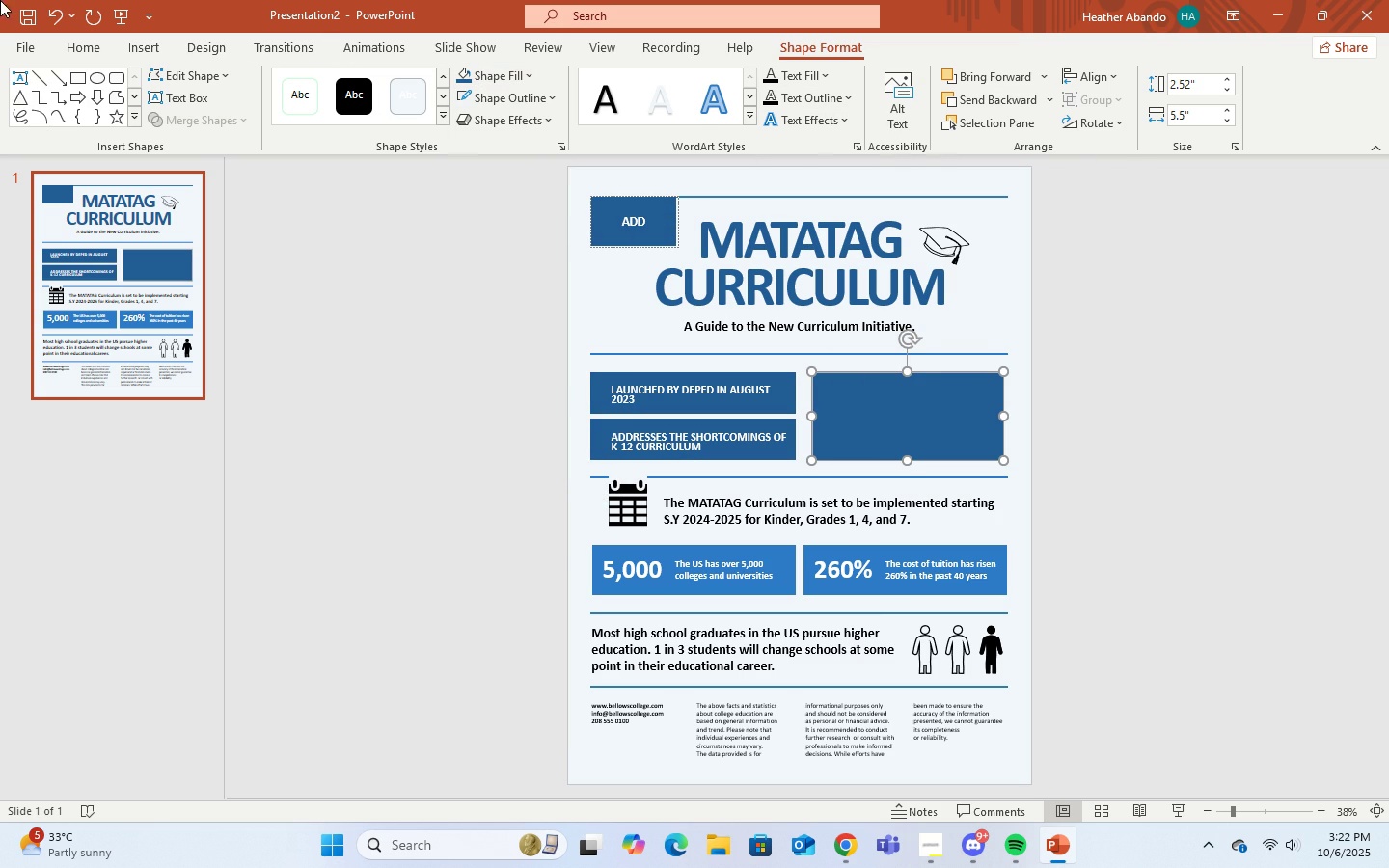 
left_click([824, 72])
 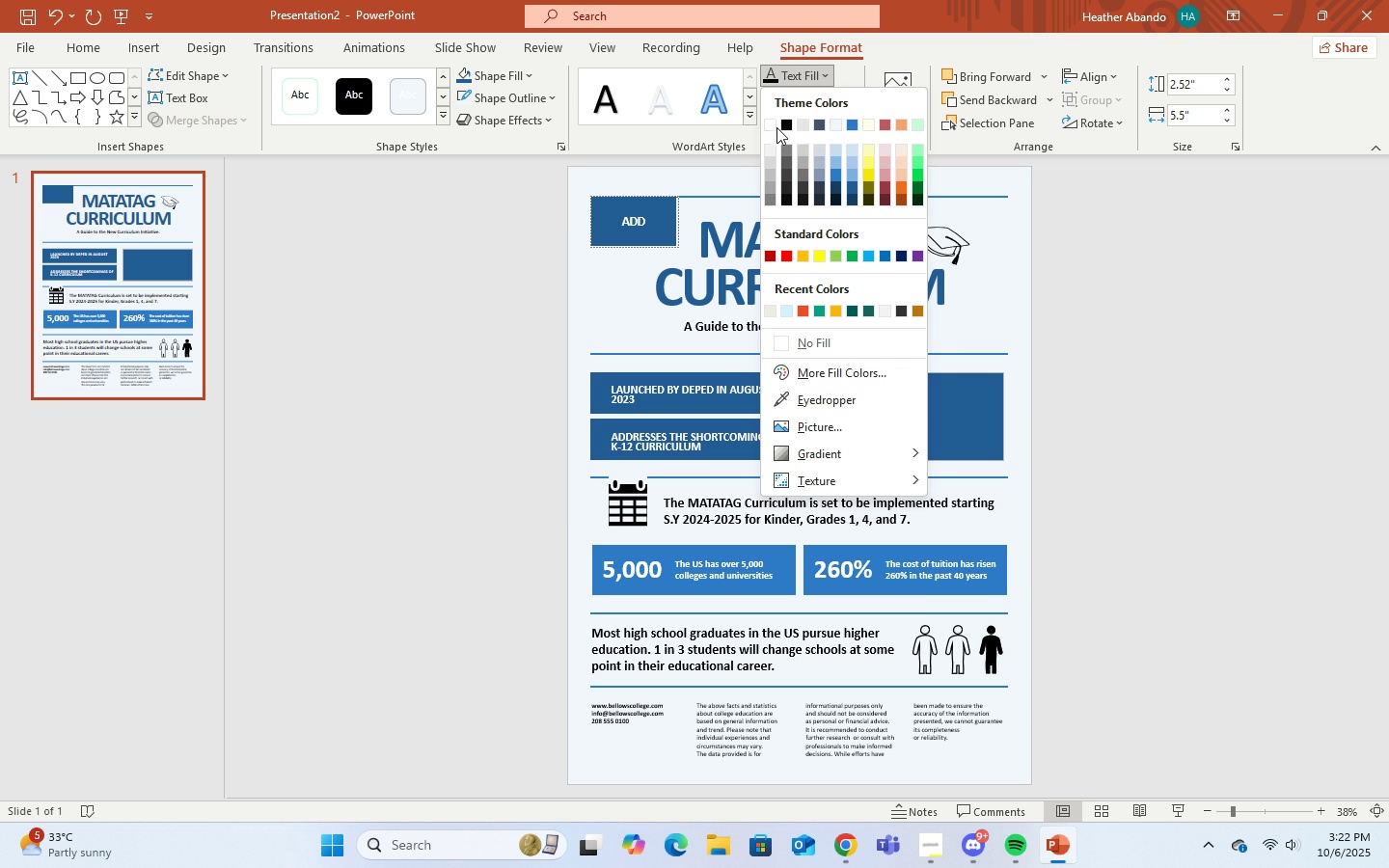 
left_click([776, 123])
 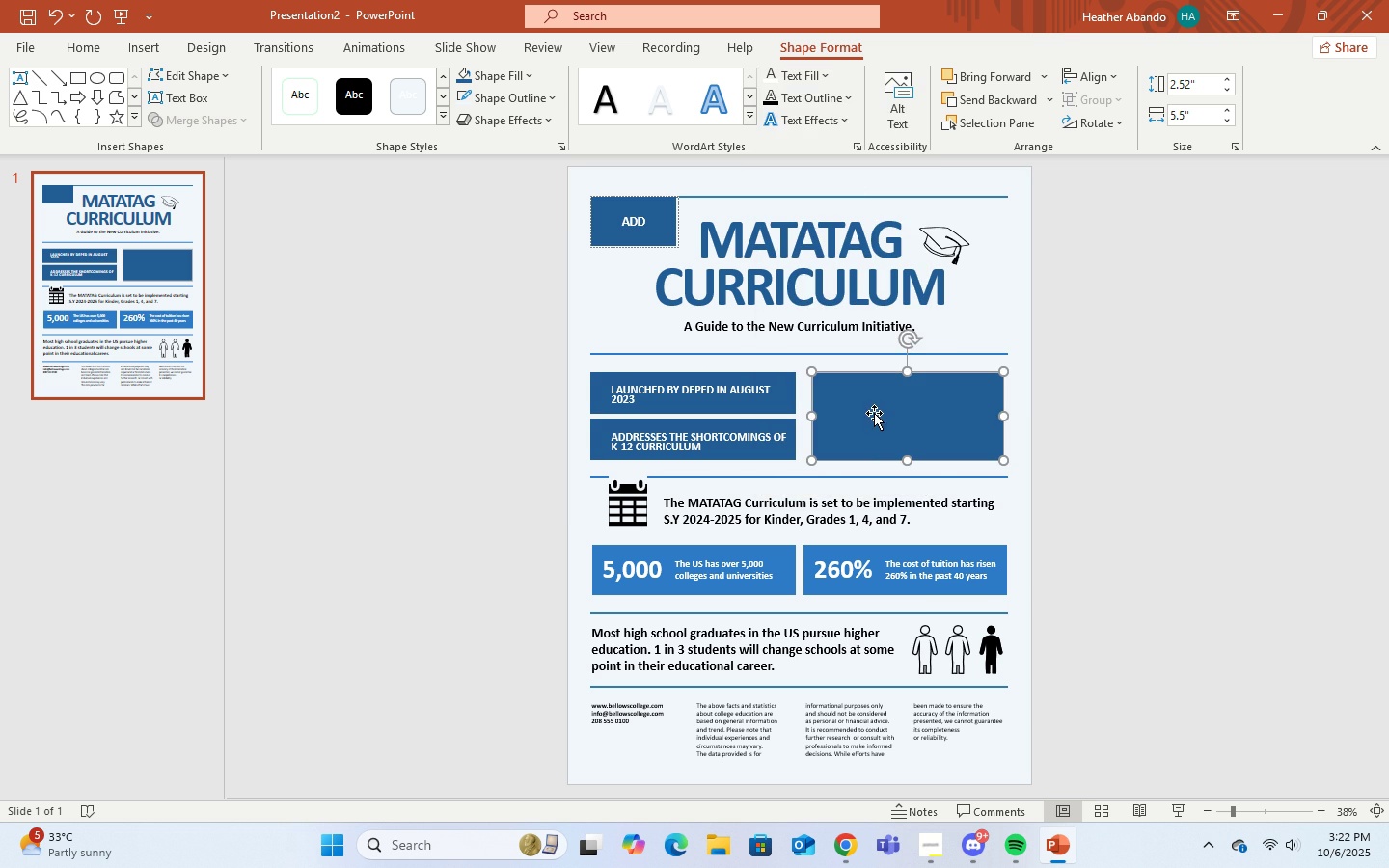 
left_click([874, 413])
 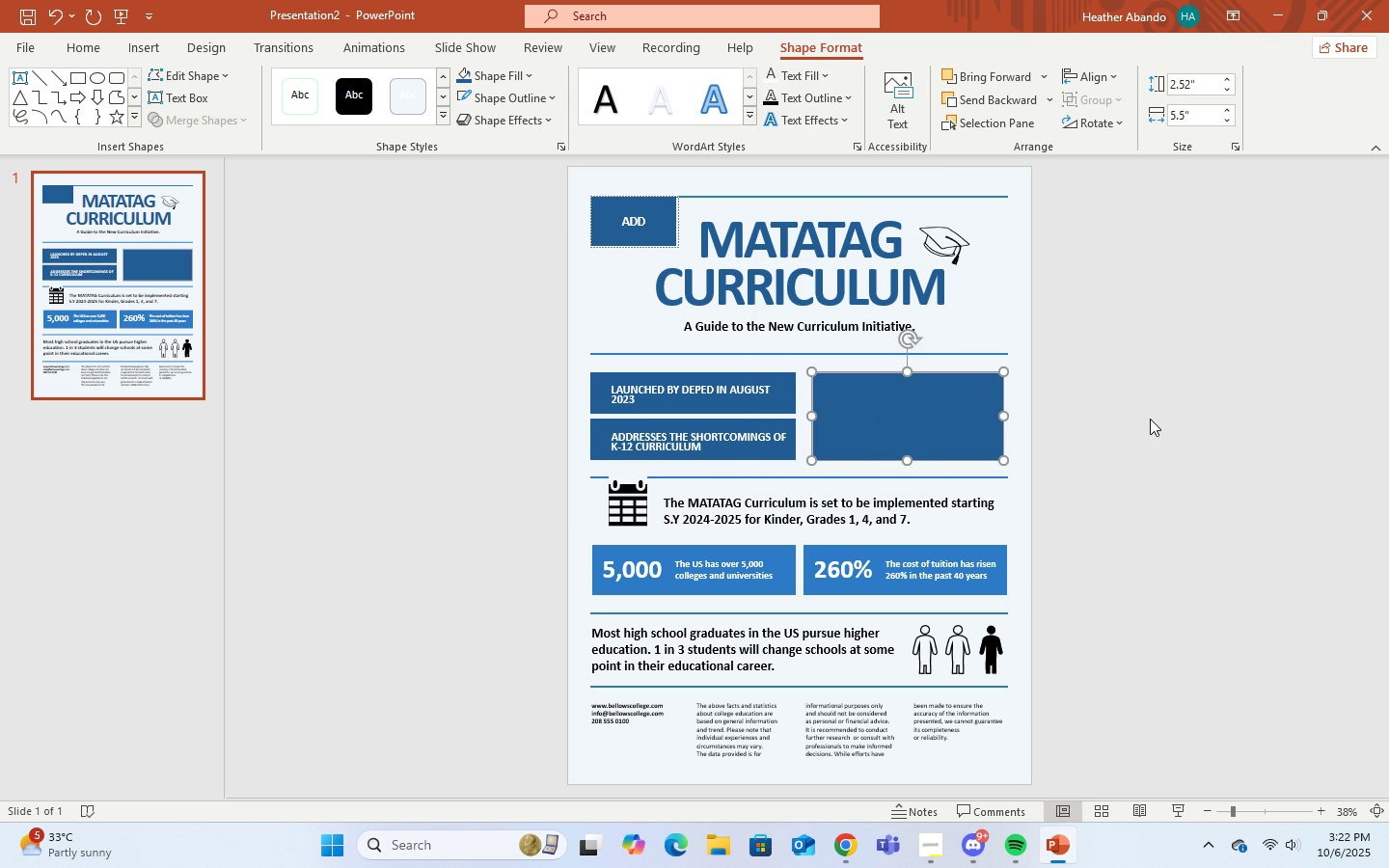 
left_click([1150, 419])
 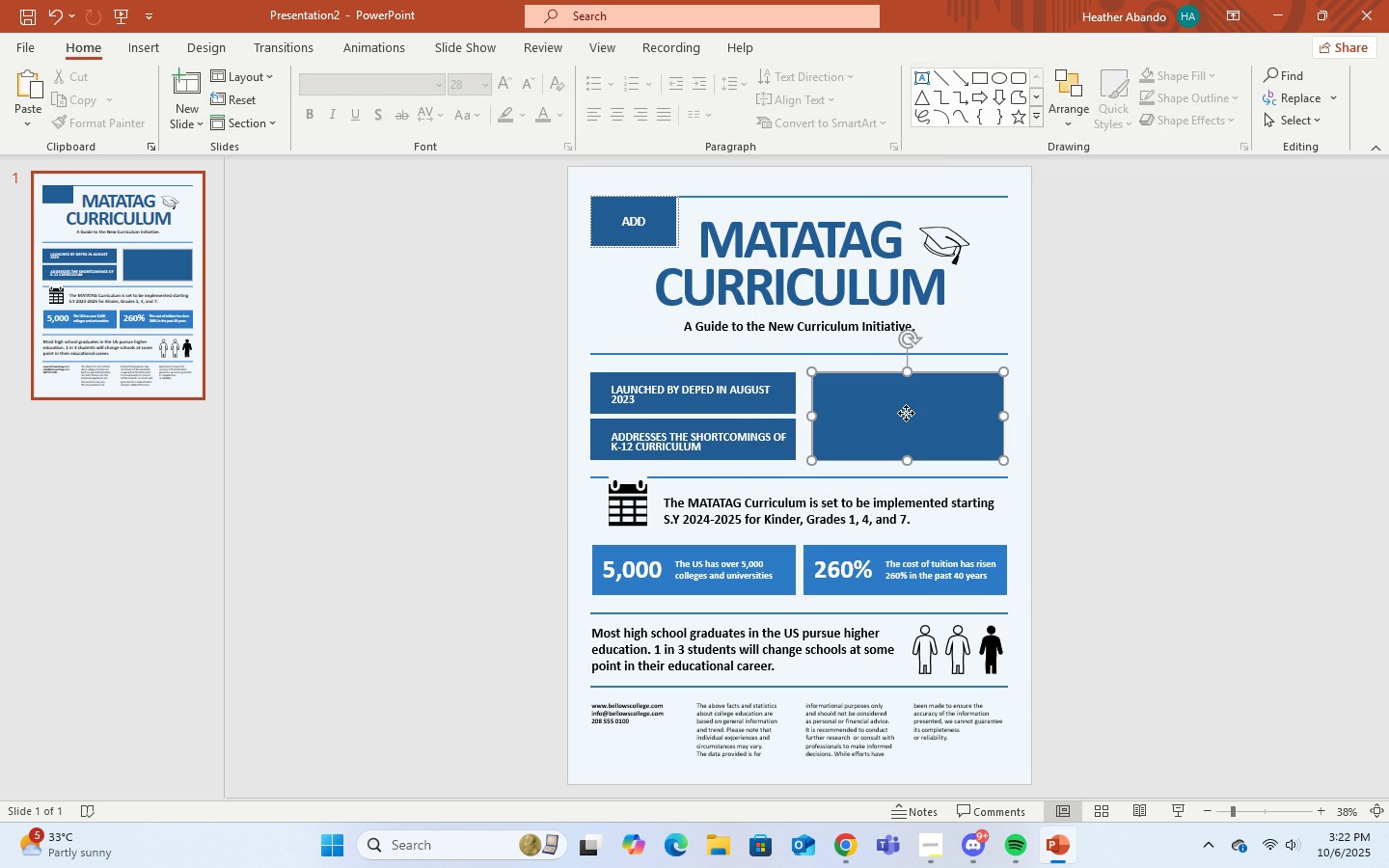 
left_click([906, 413])
 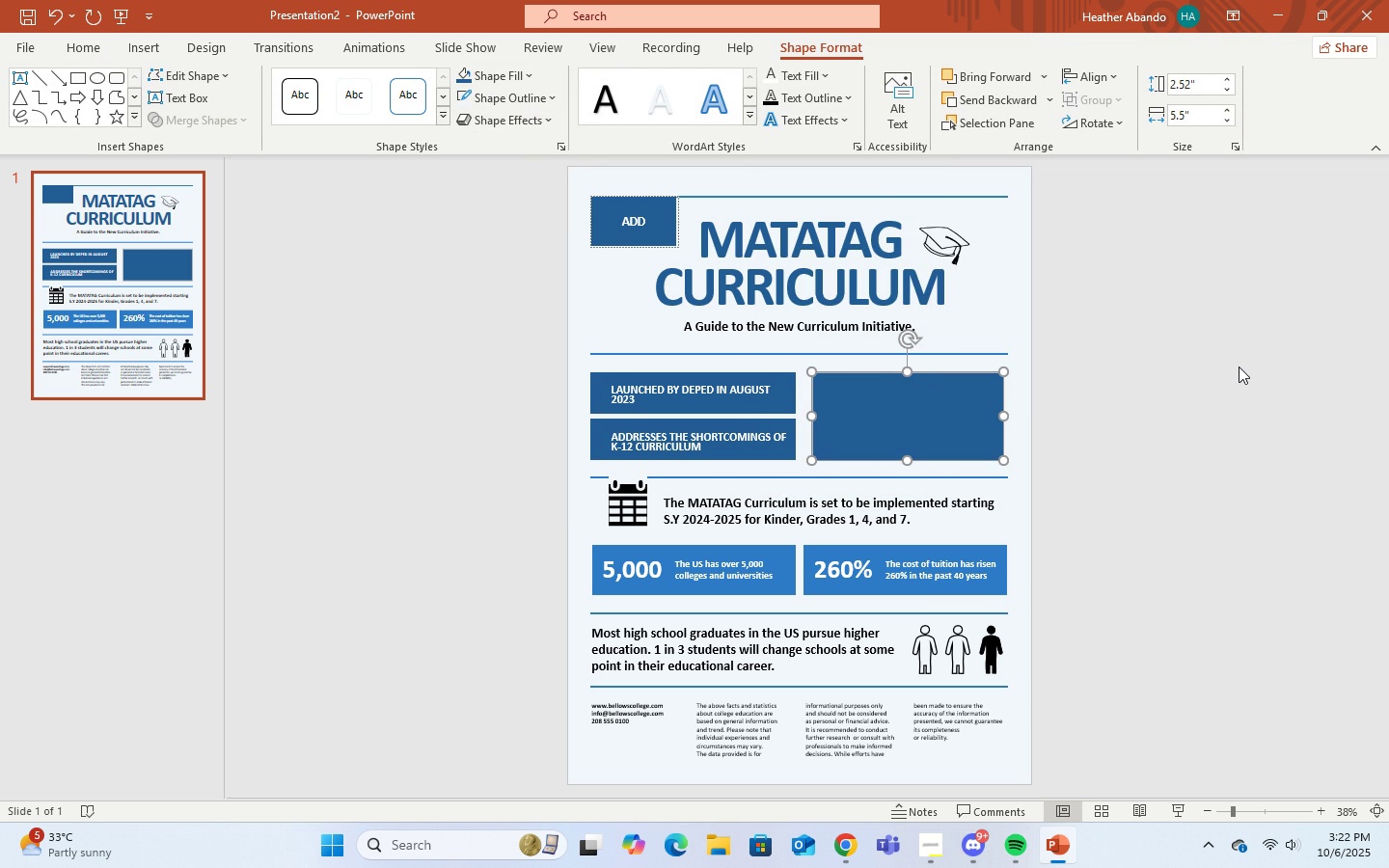 
wait(10.4)
 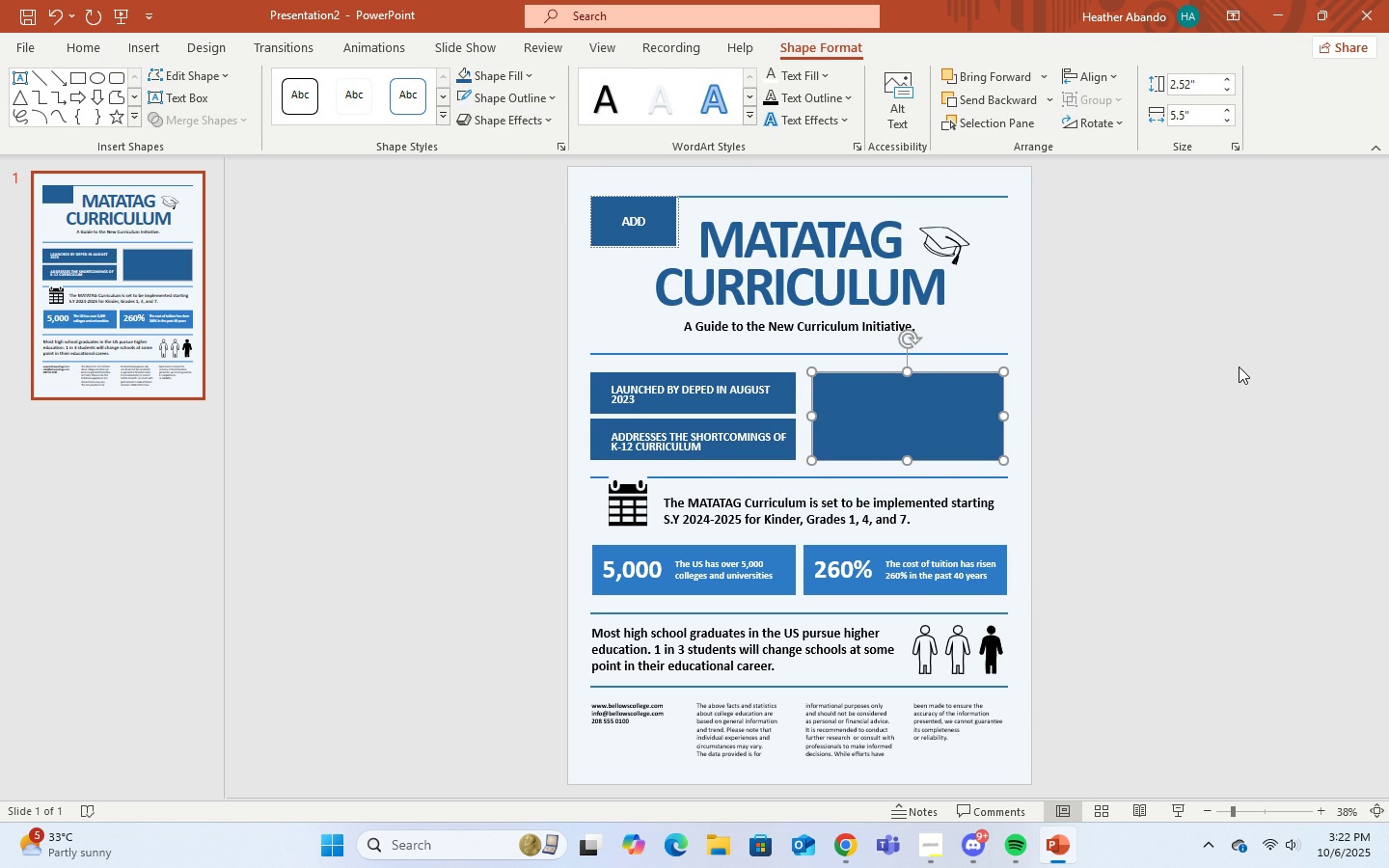 
left_click([893, 112])
 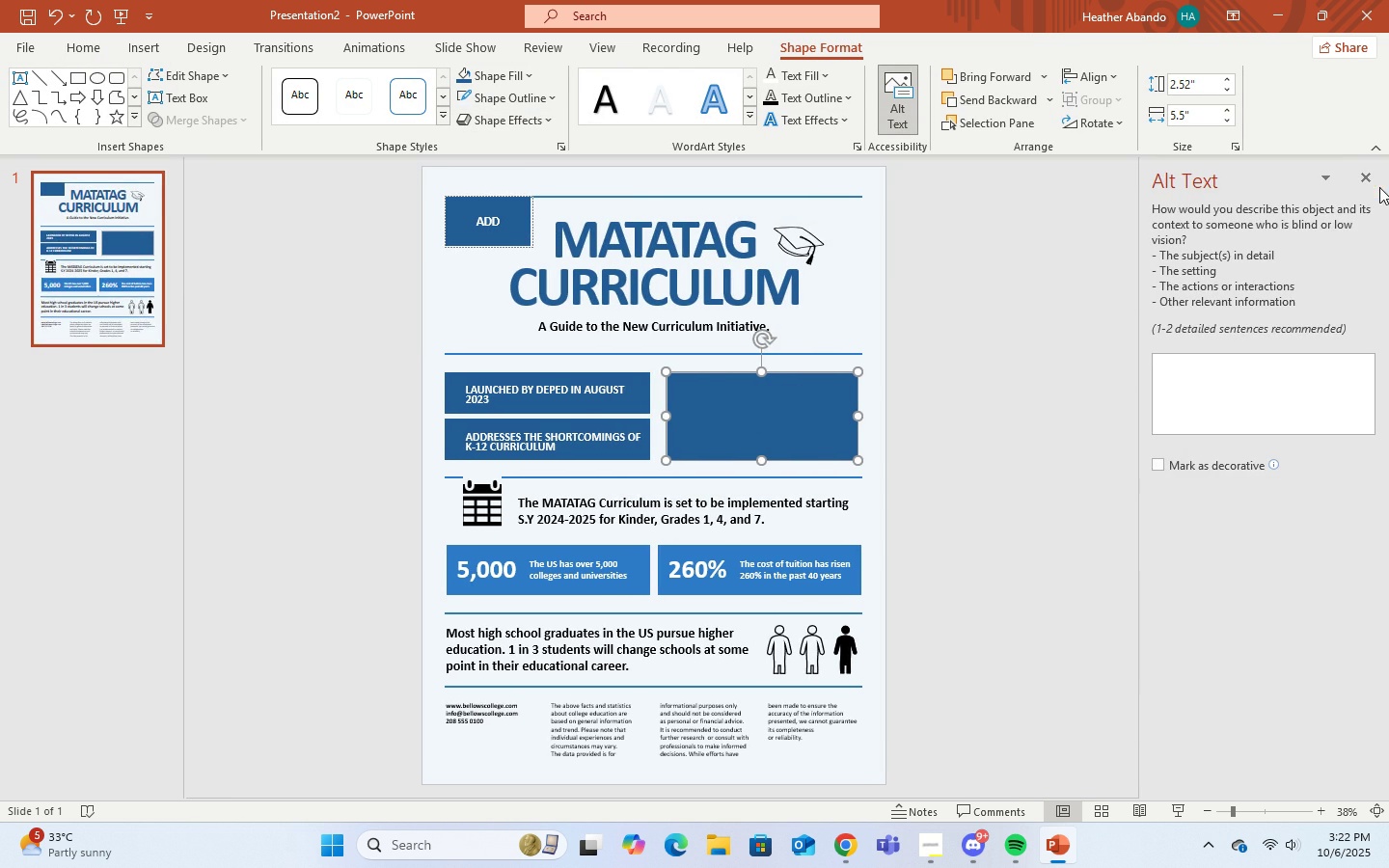 
left_click([1370, 178])
 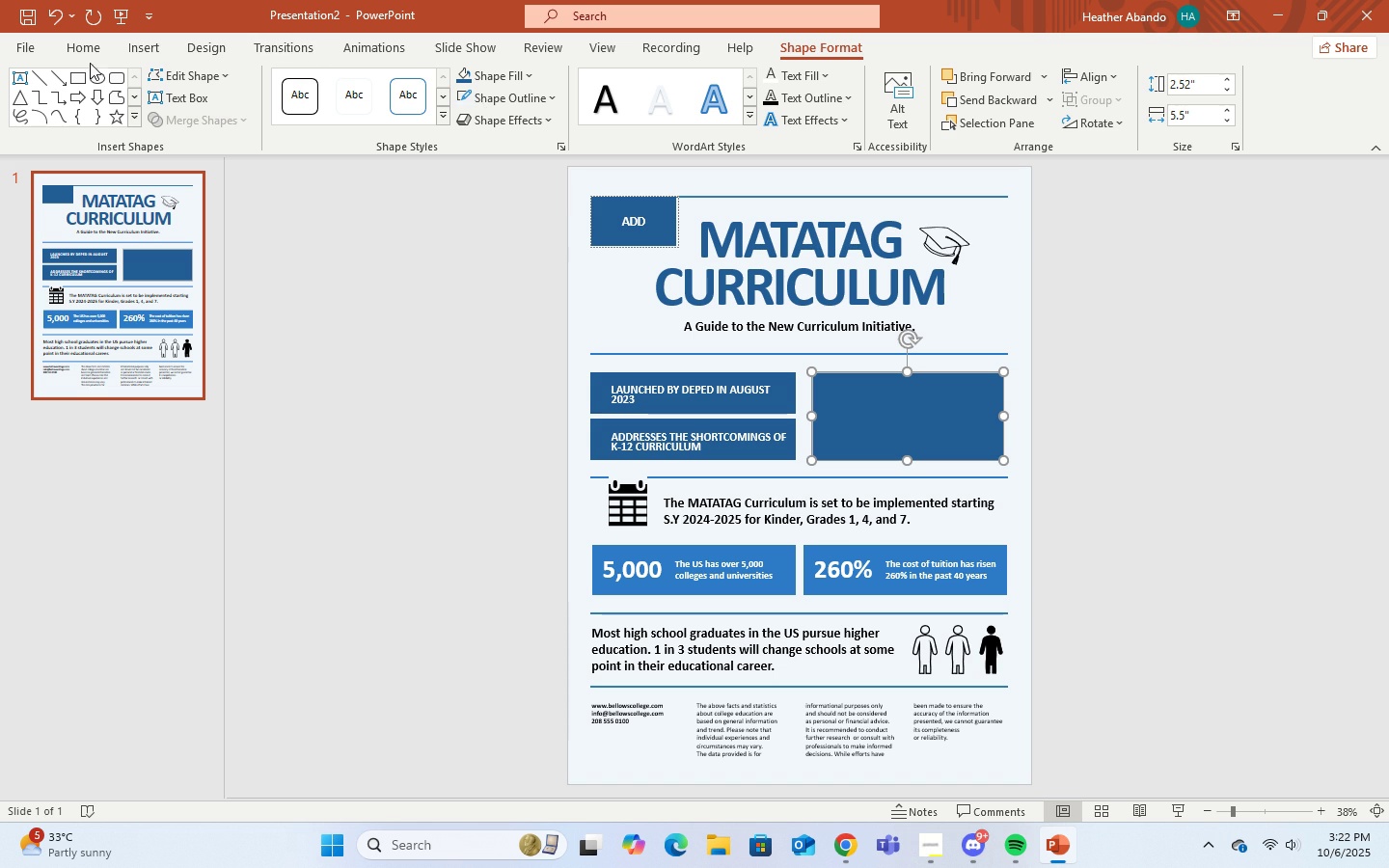 
left_click([135, 49])
 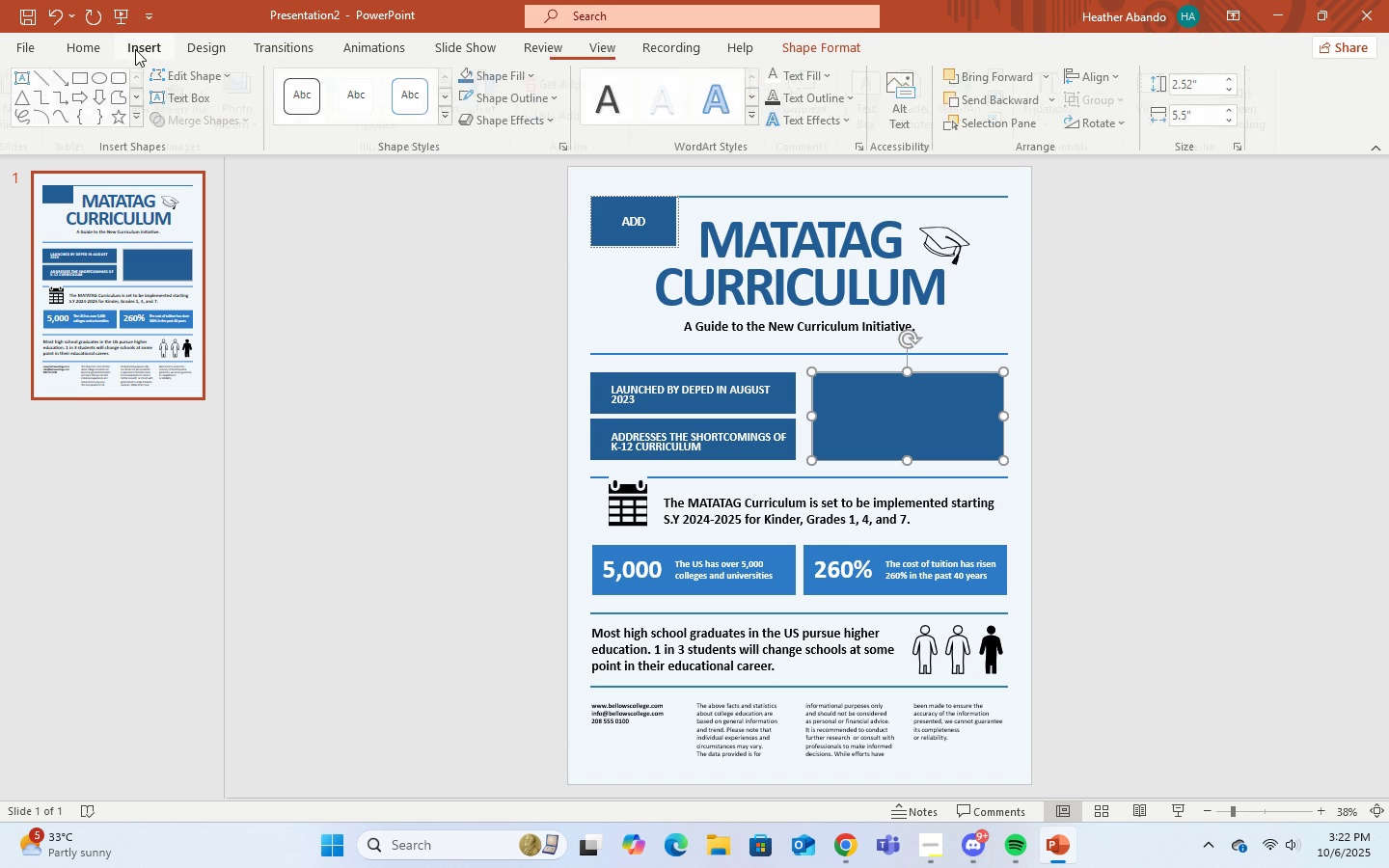 
middle_click([135, 49])
 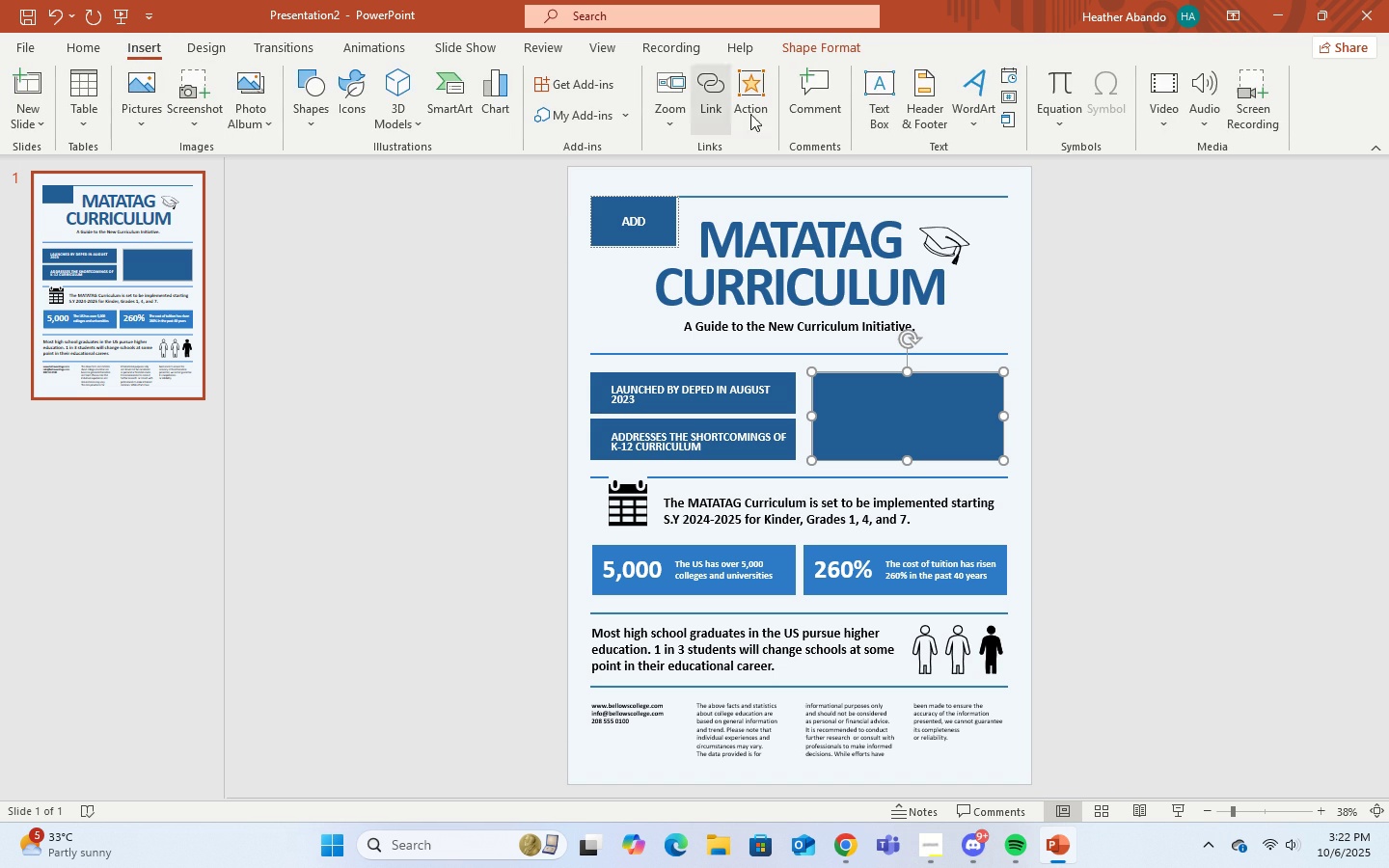 
left_click([872, 122])